 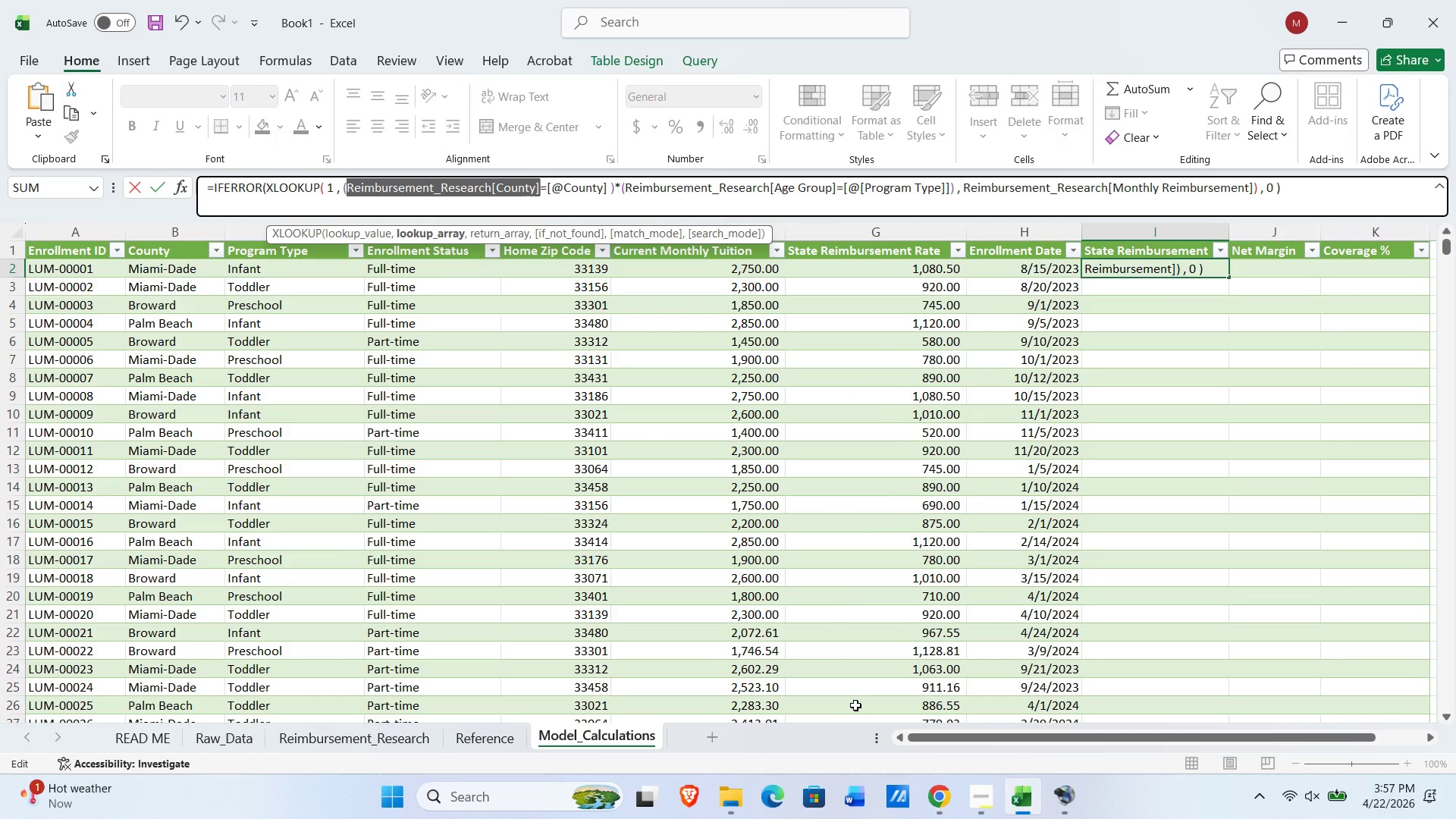 
left_click_drag(start_coordinate=[1355, 203], to_coordinate=[0, 199])
 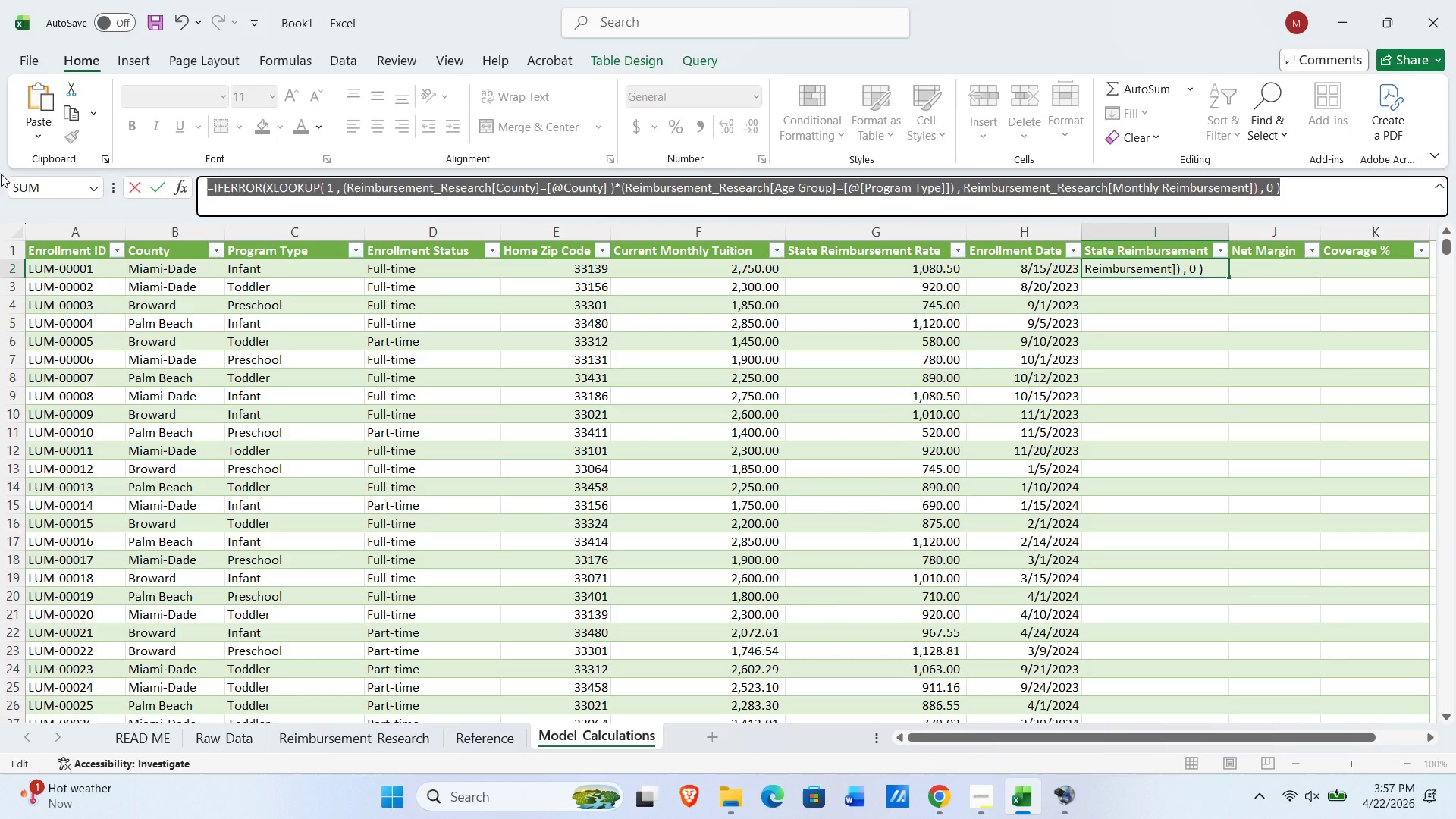 
key(Delete)
 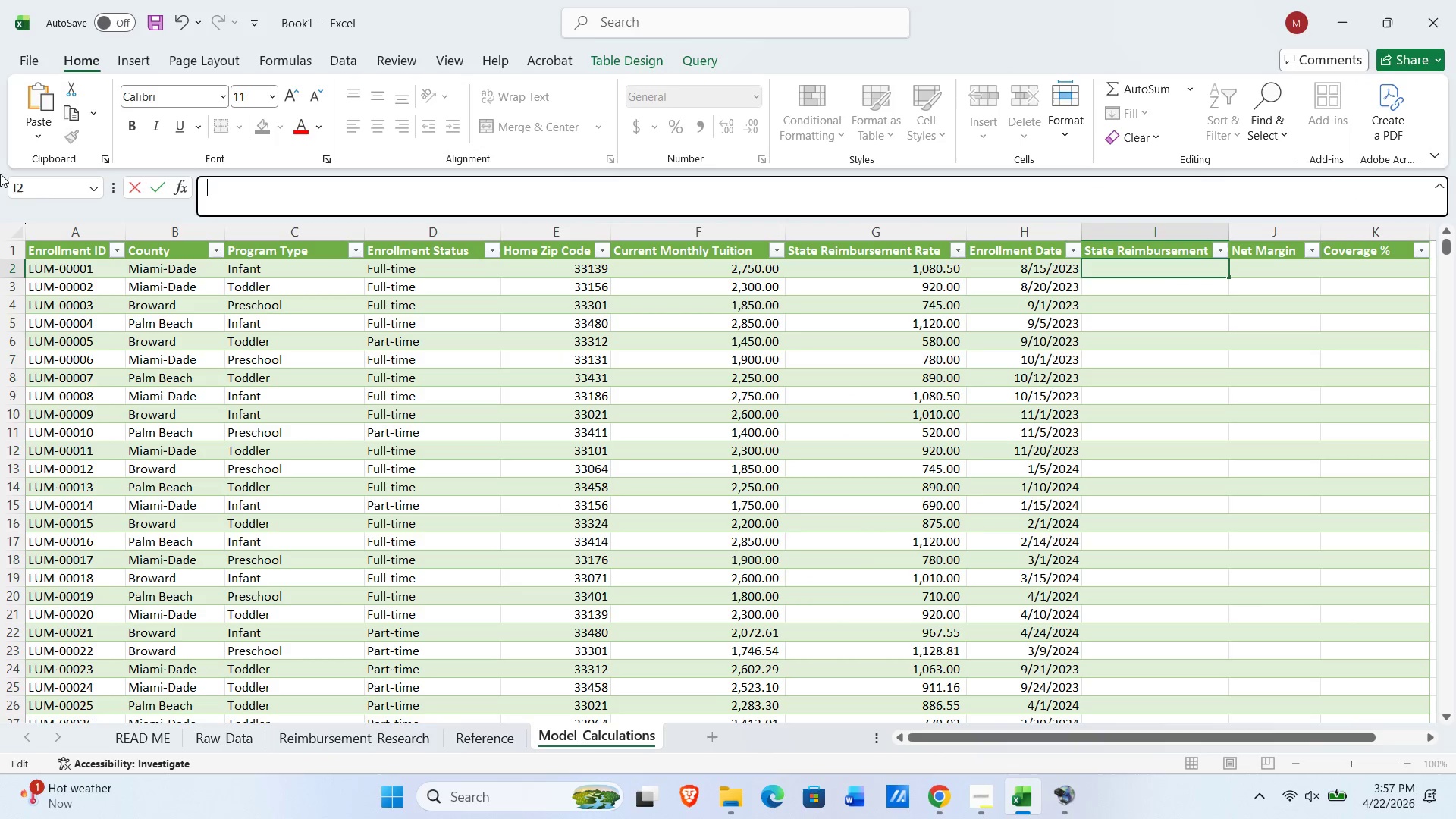 
key(Alt+AltLeft)
 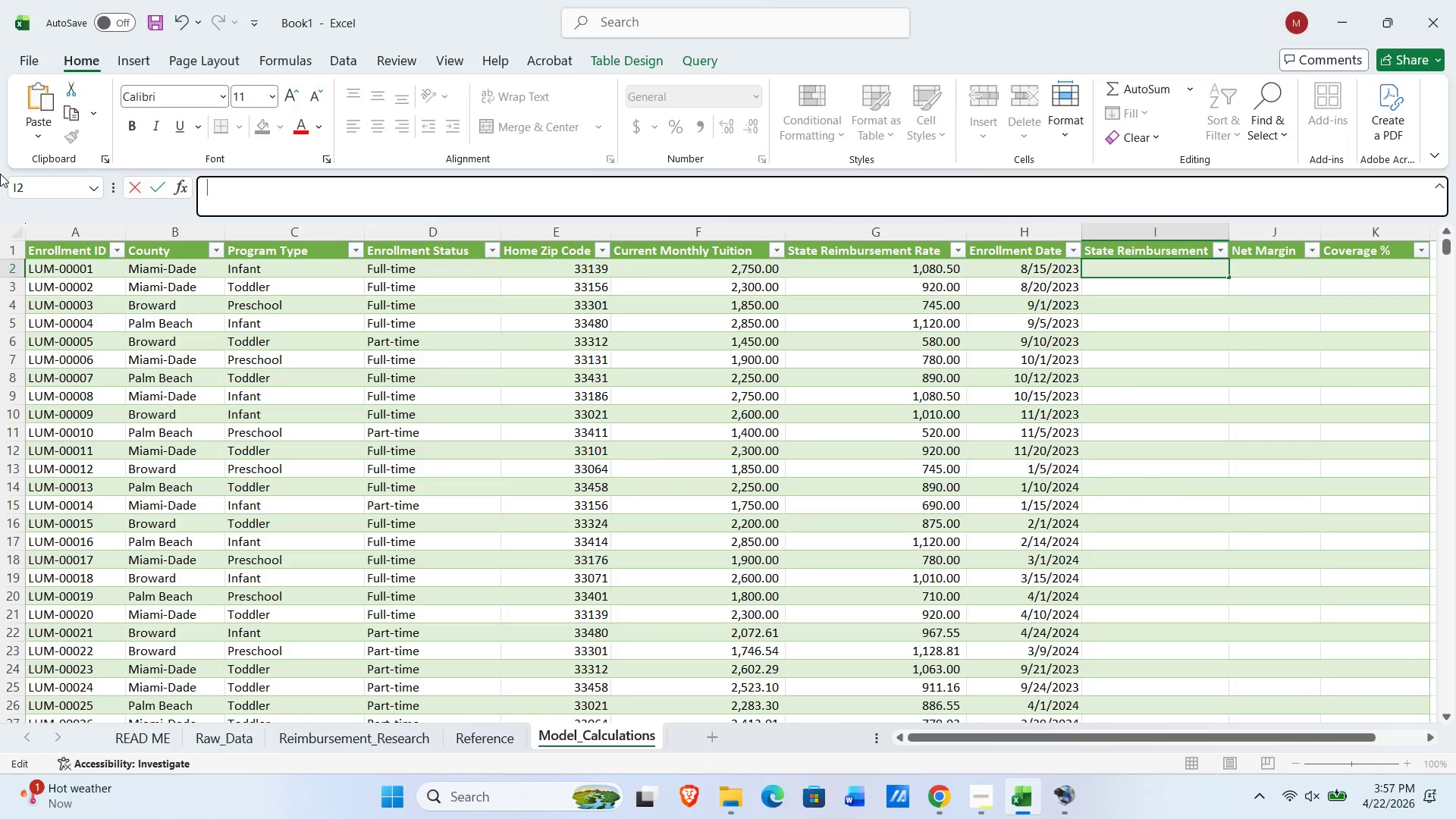 
key(Alt+Tab)